 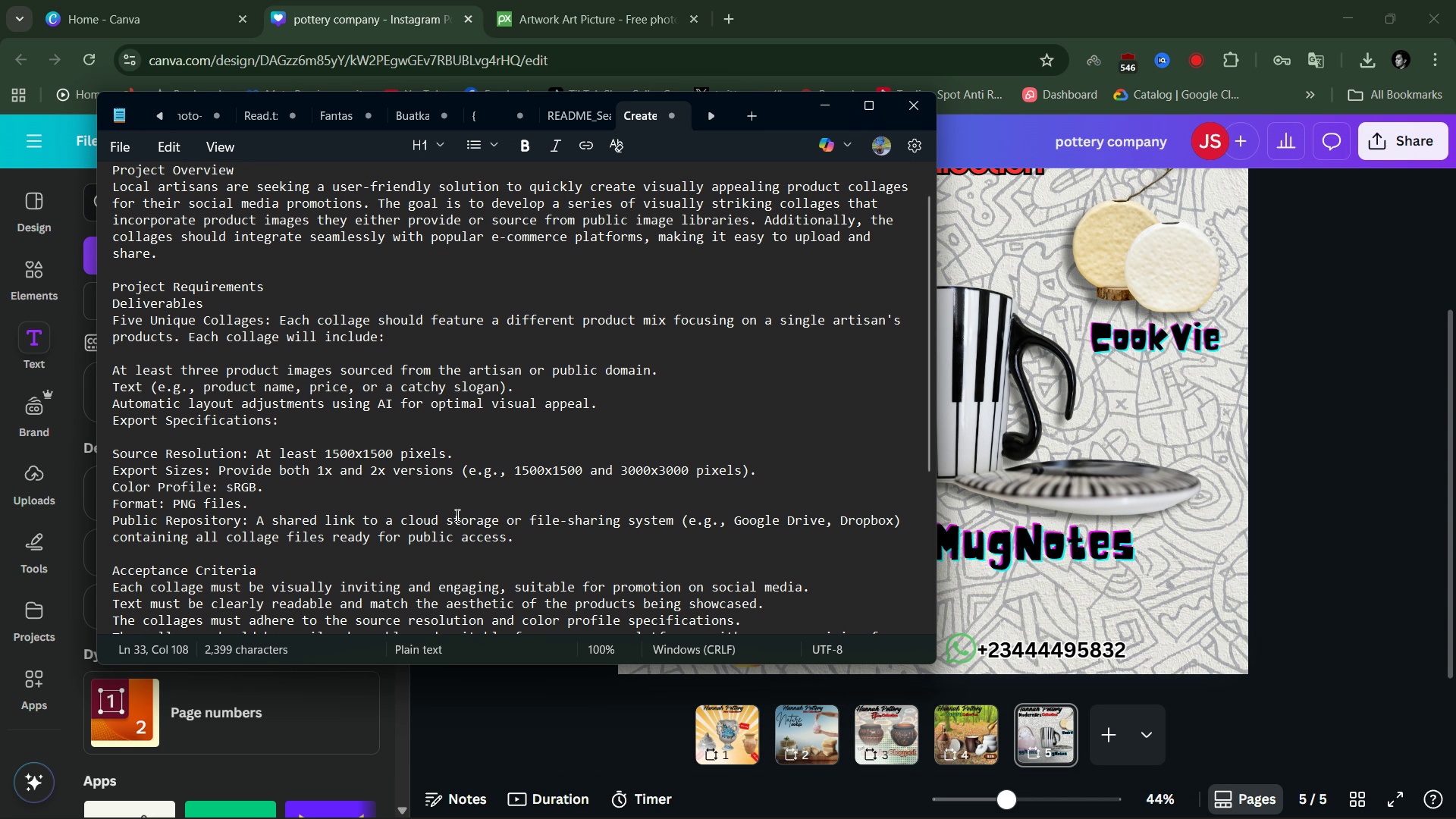 
scroll: coordinate [497, 532], scroll_direction: down, amount: 5.0
 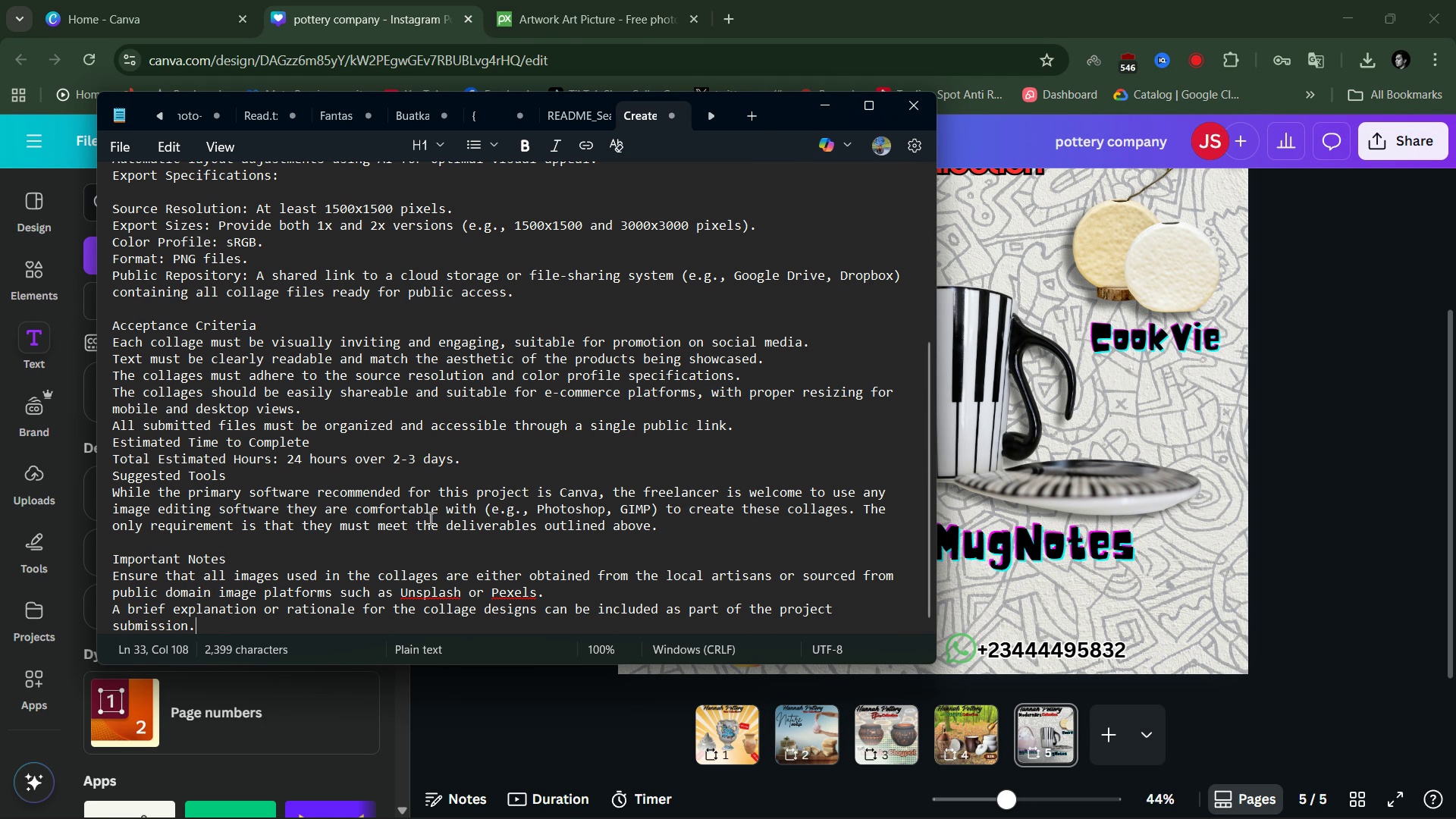 
wait(11.51)
 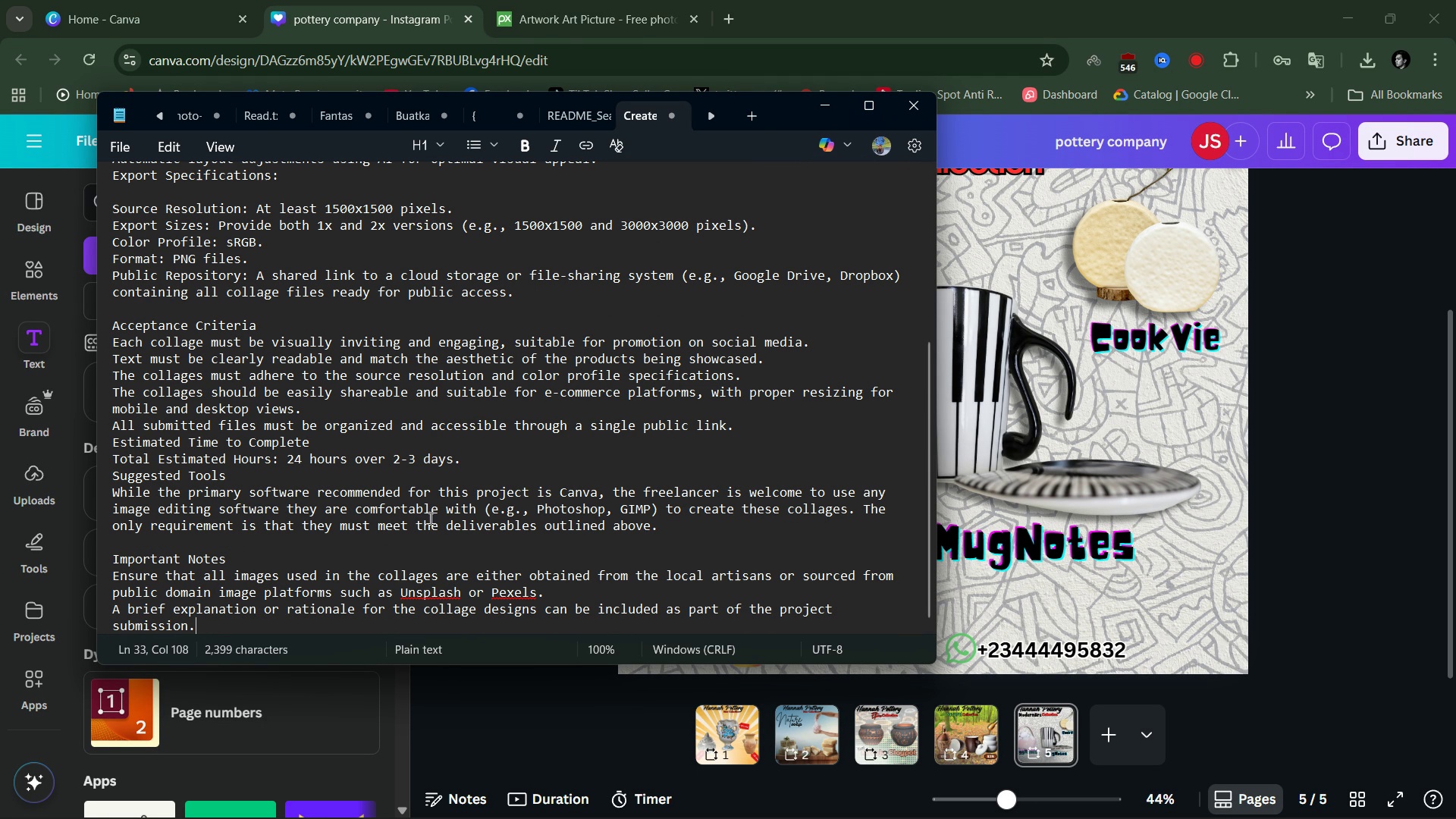 
scroll: coordinate [429, 518], scroll_direction: down, amount: 4.0
 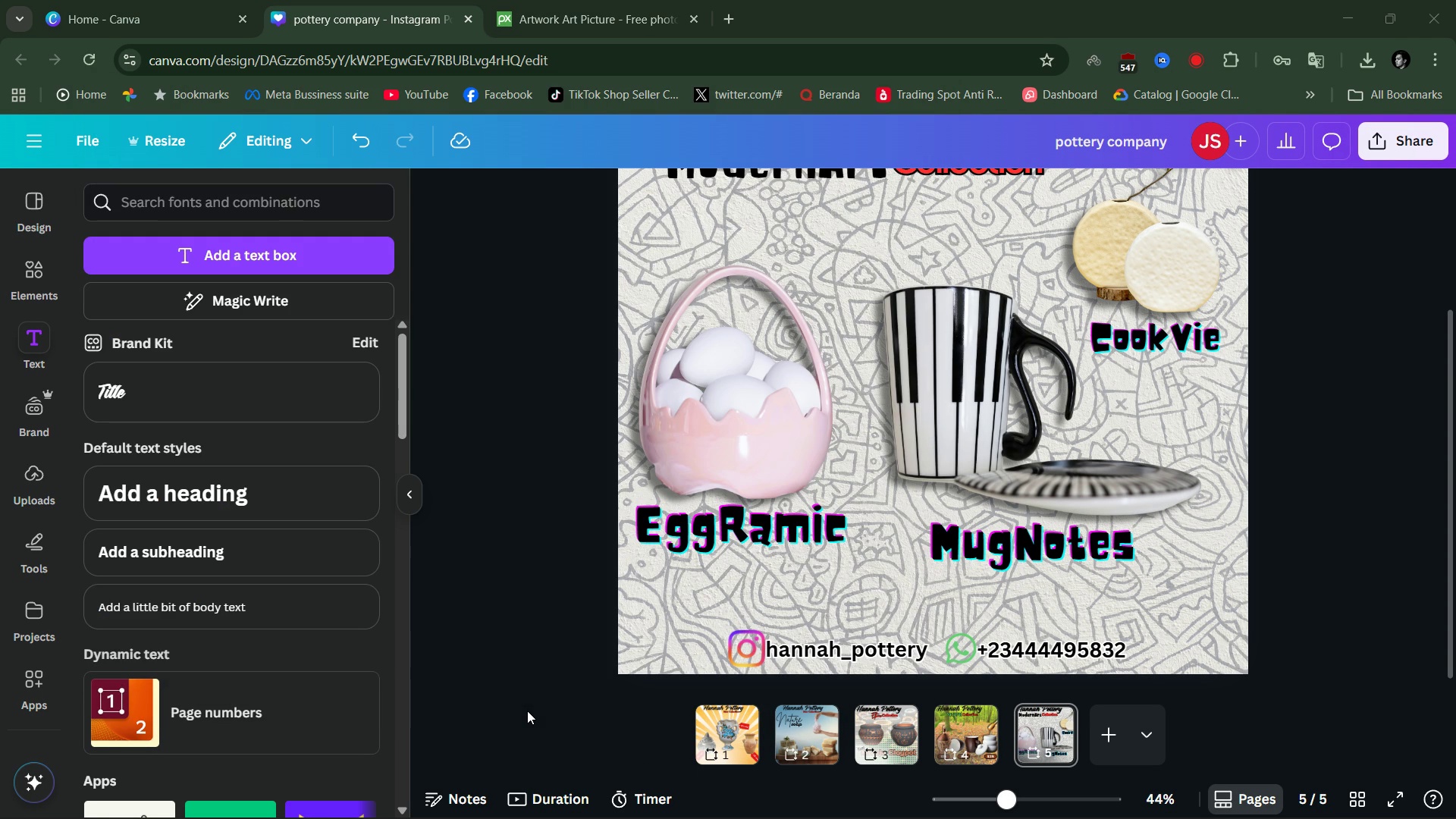 
left_click([527, 711])
 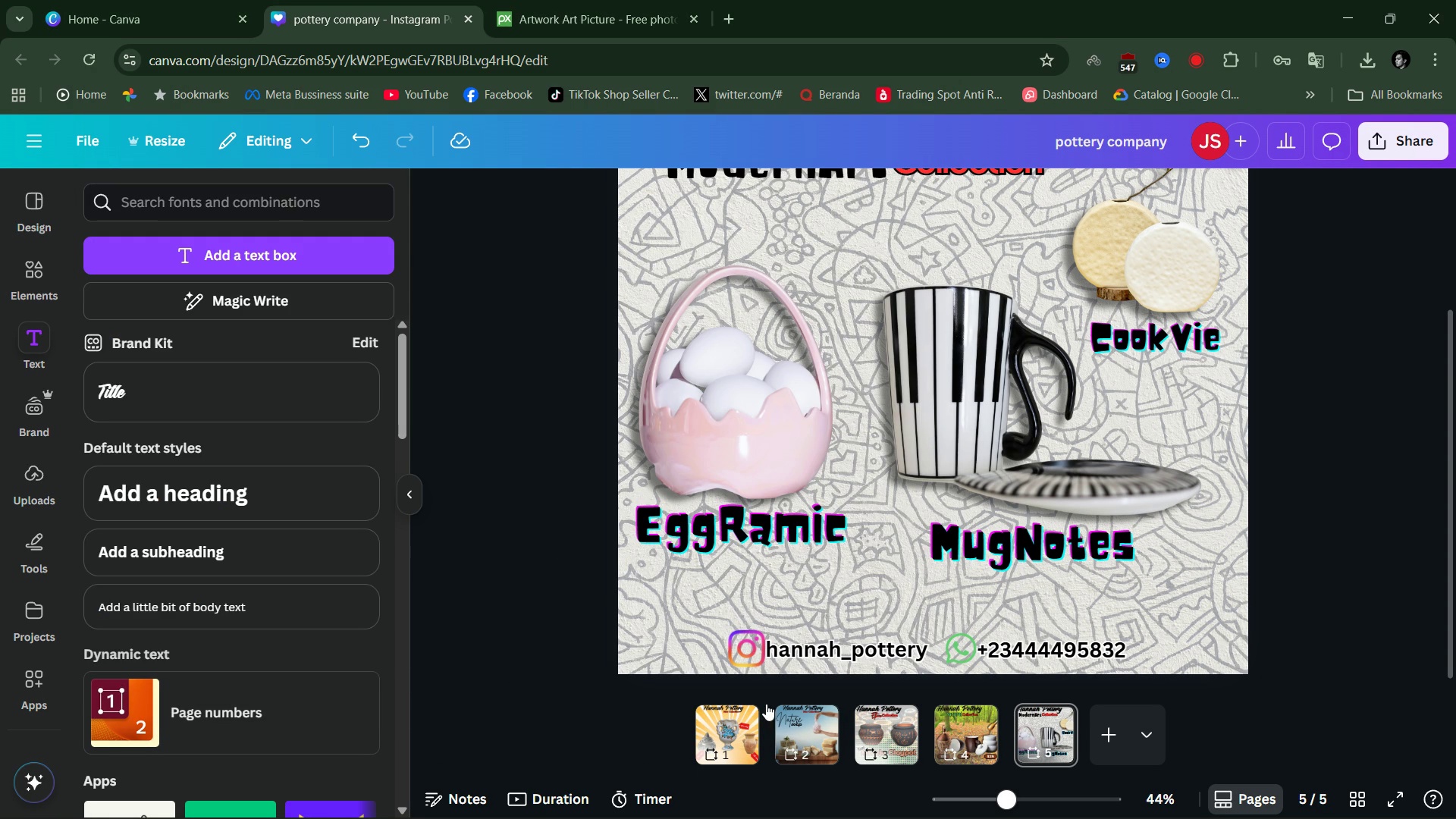 
left_click([733, 723])
 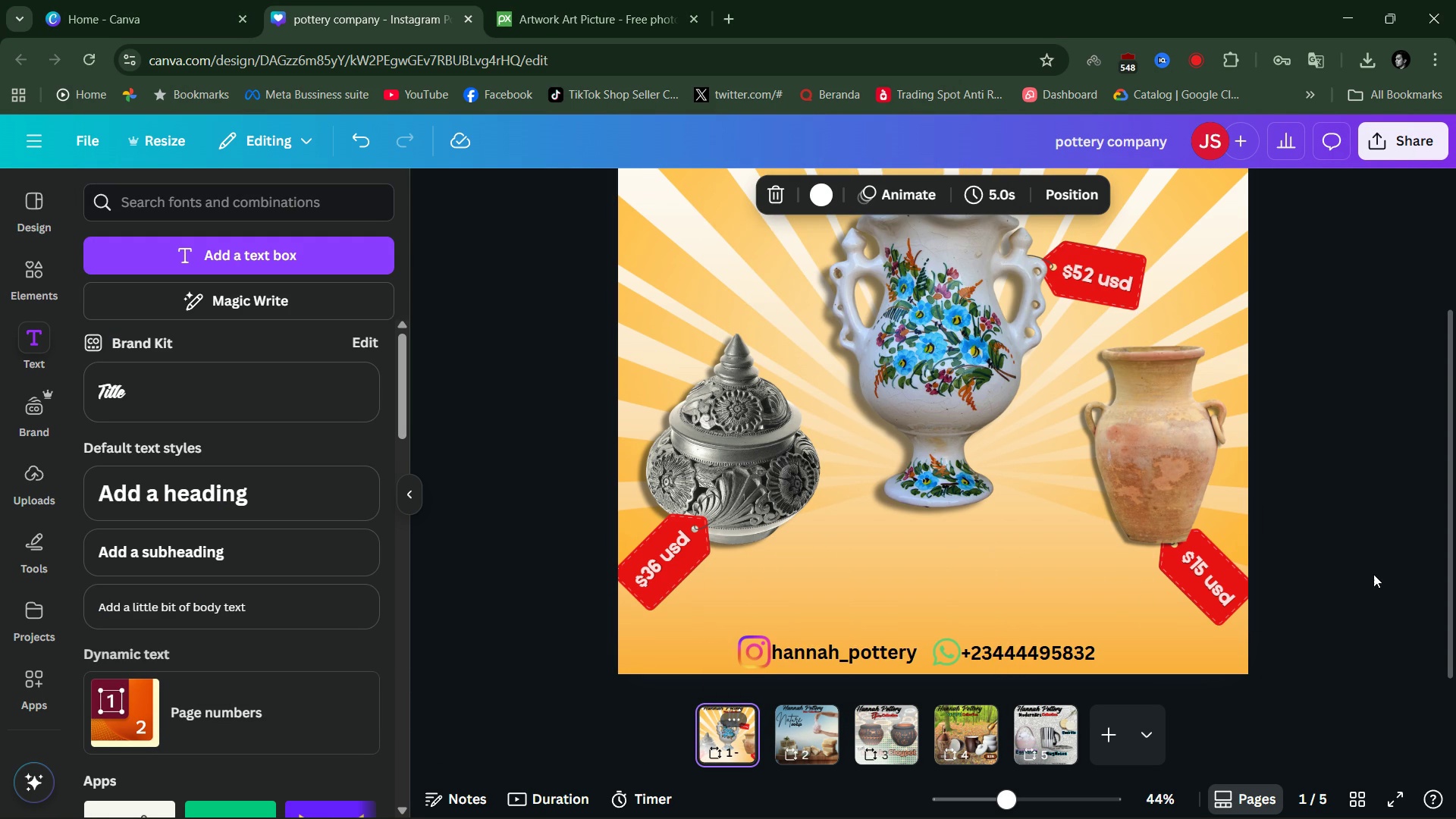 
scroll: coordinate [1319, 571], scroll_direction: up, amount: 1.0
 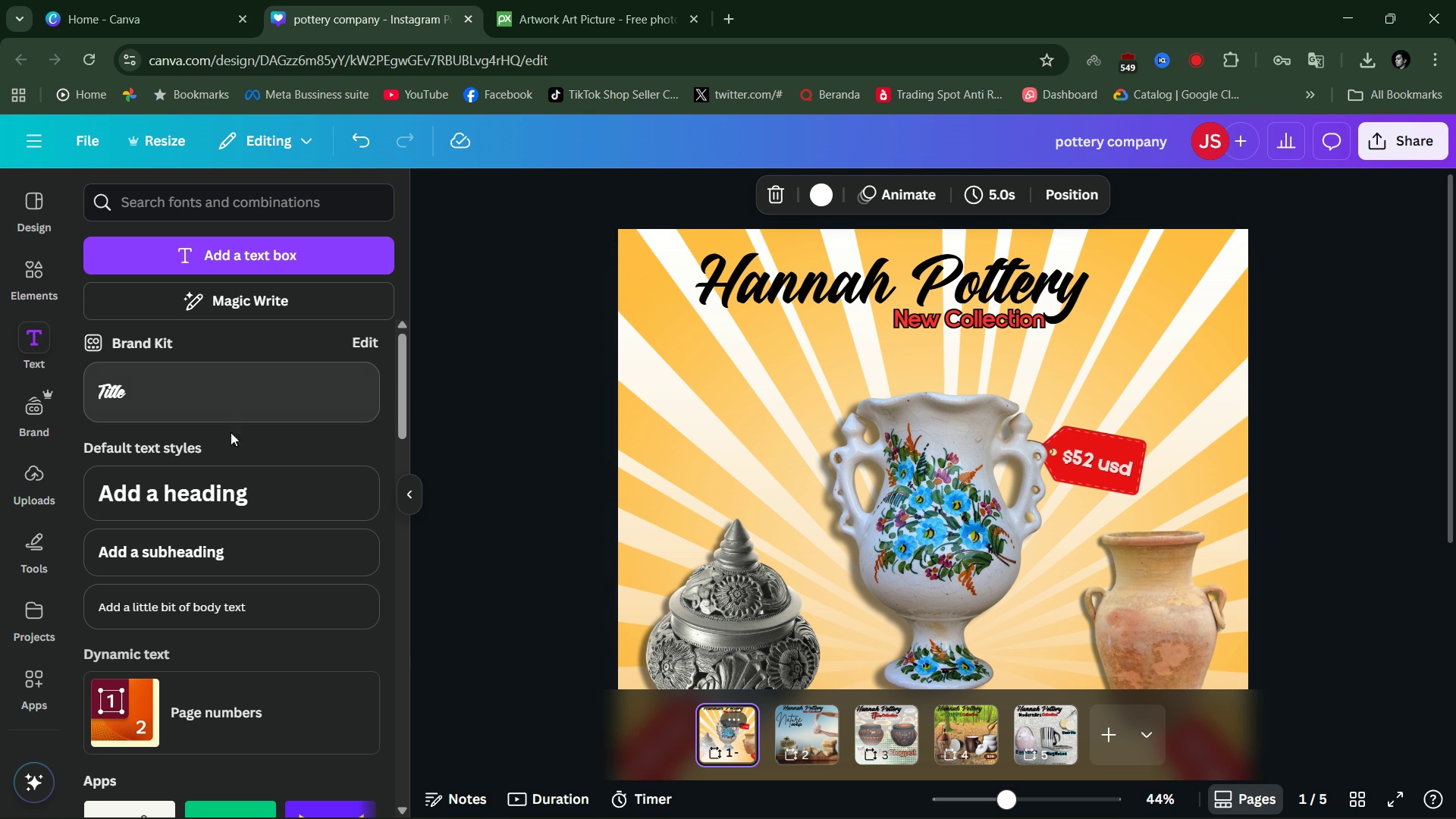 
wait(8.36)
 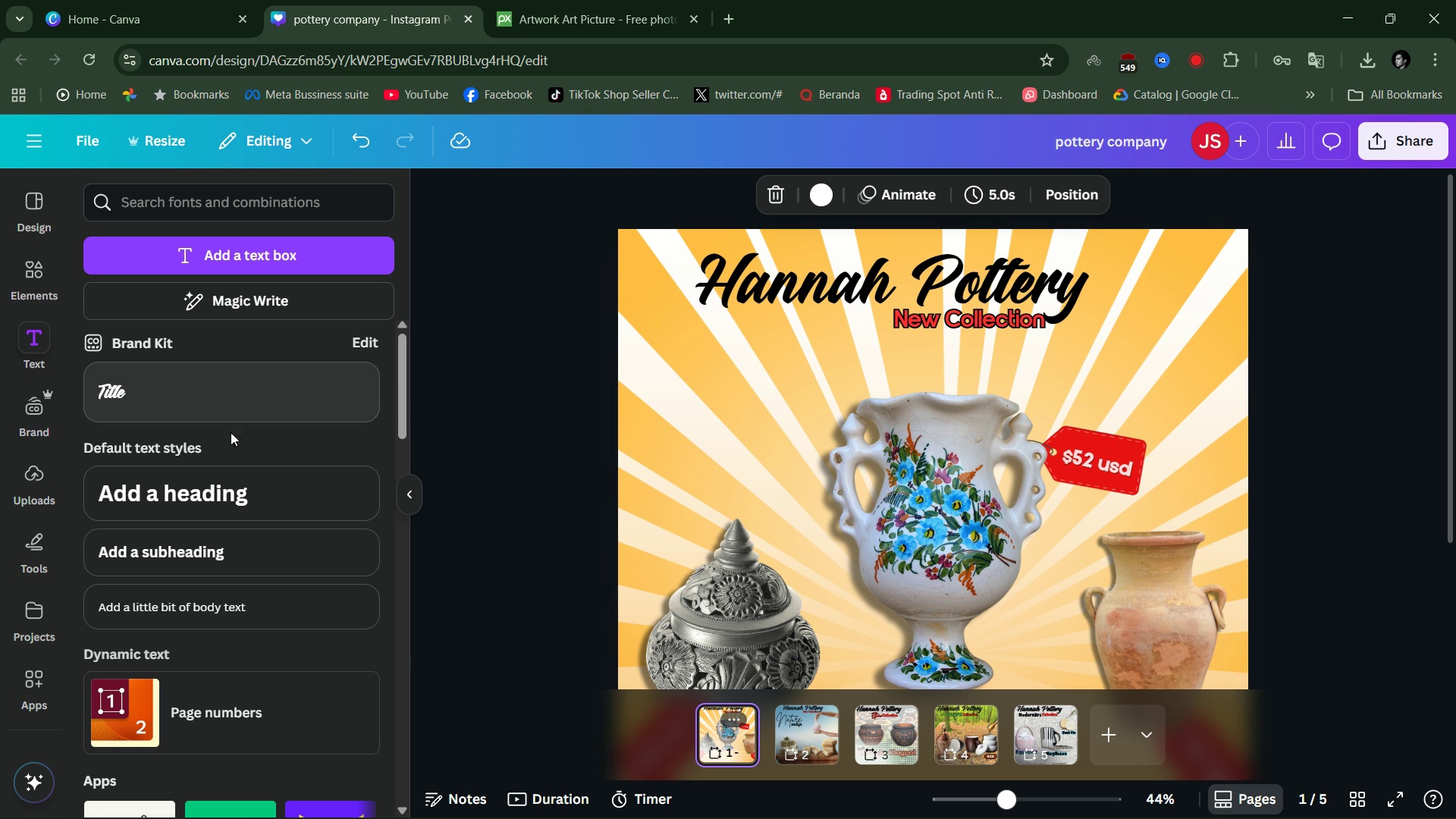 
left_click([199, 552])